 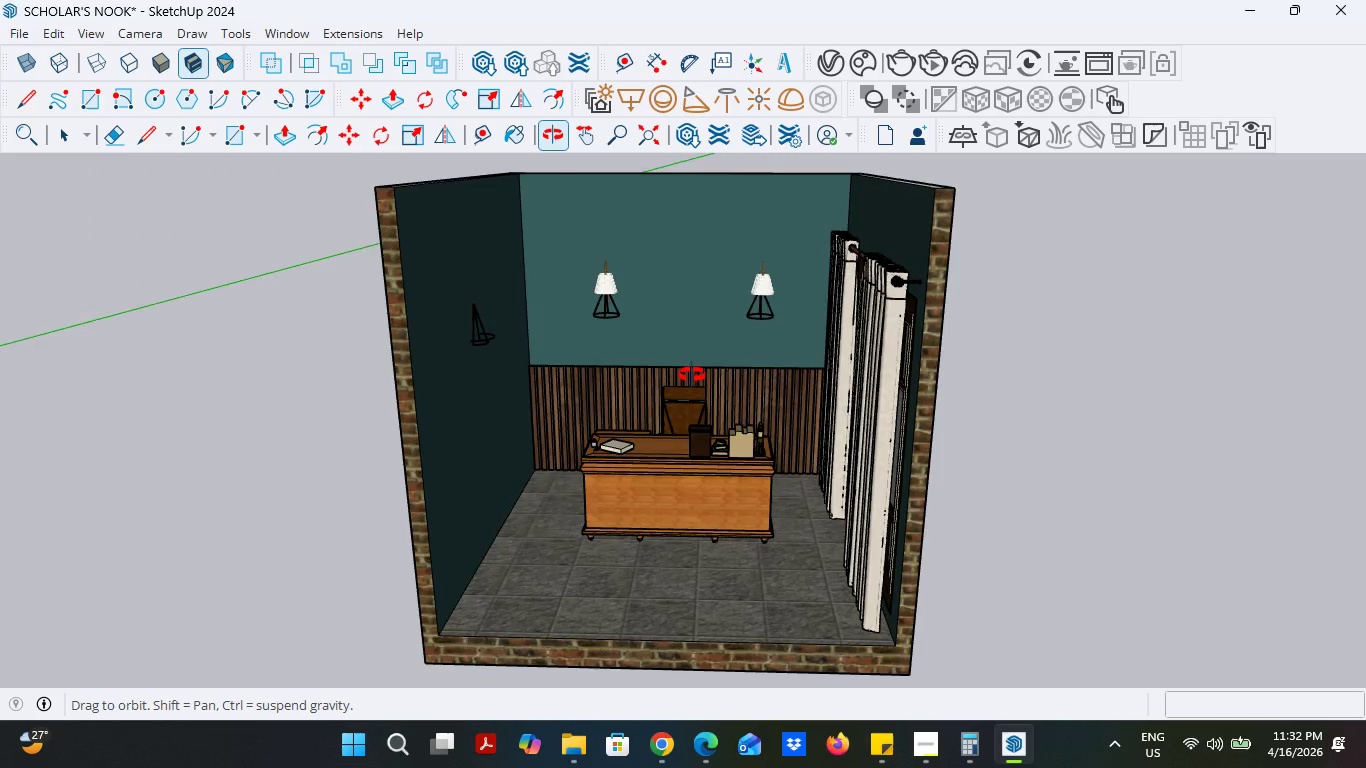 
left_click([151, 35])
 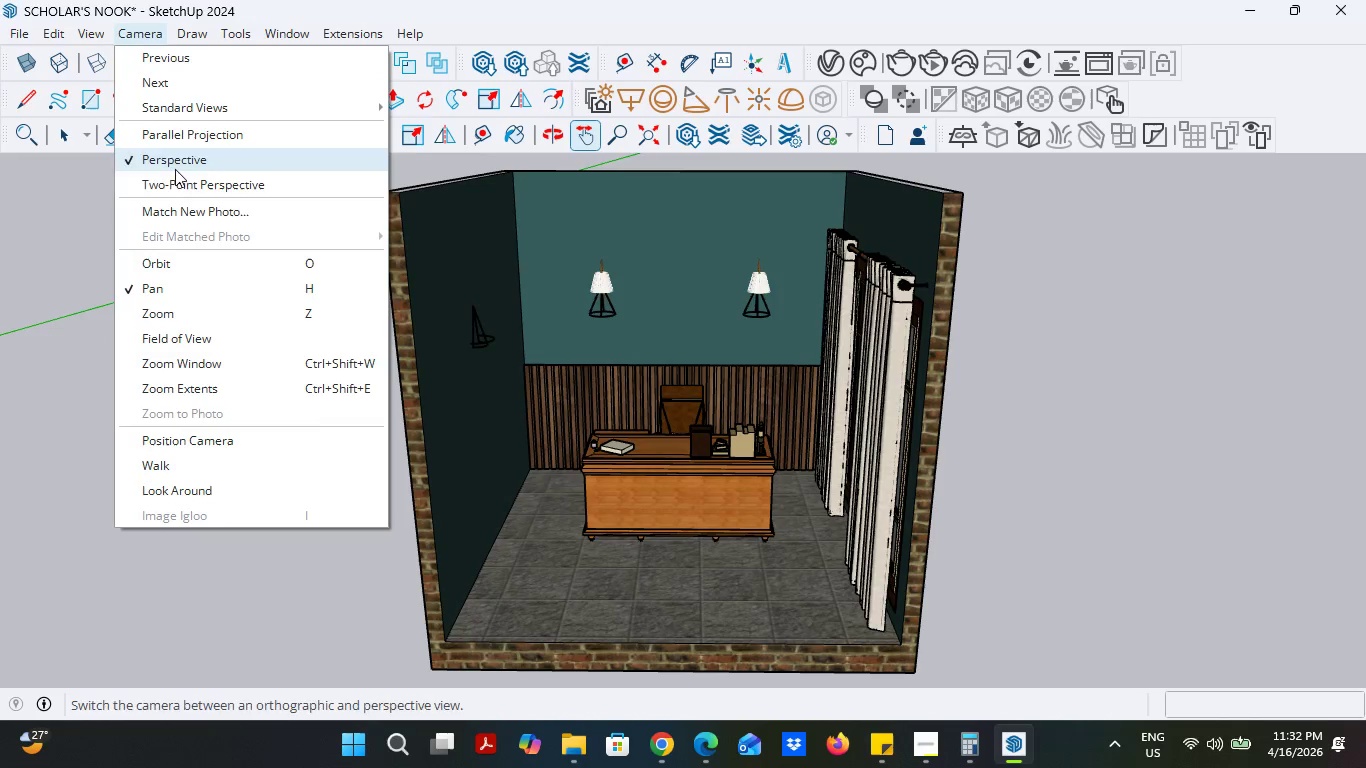 
left_click([175, 187])
 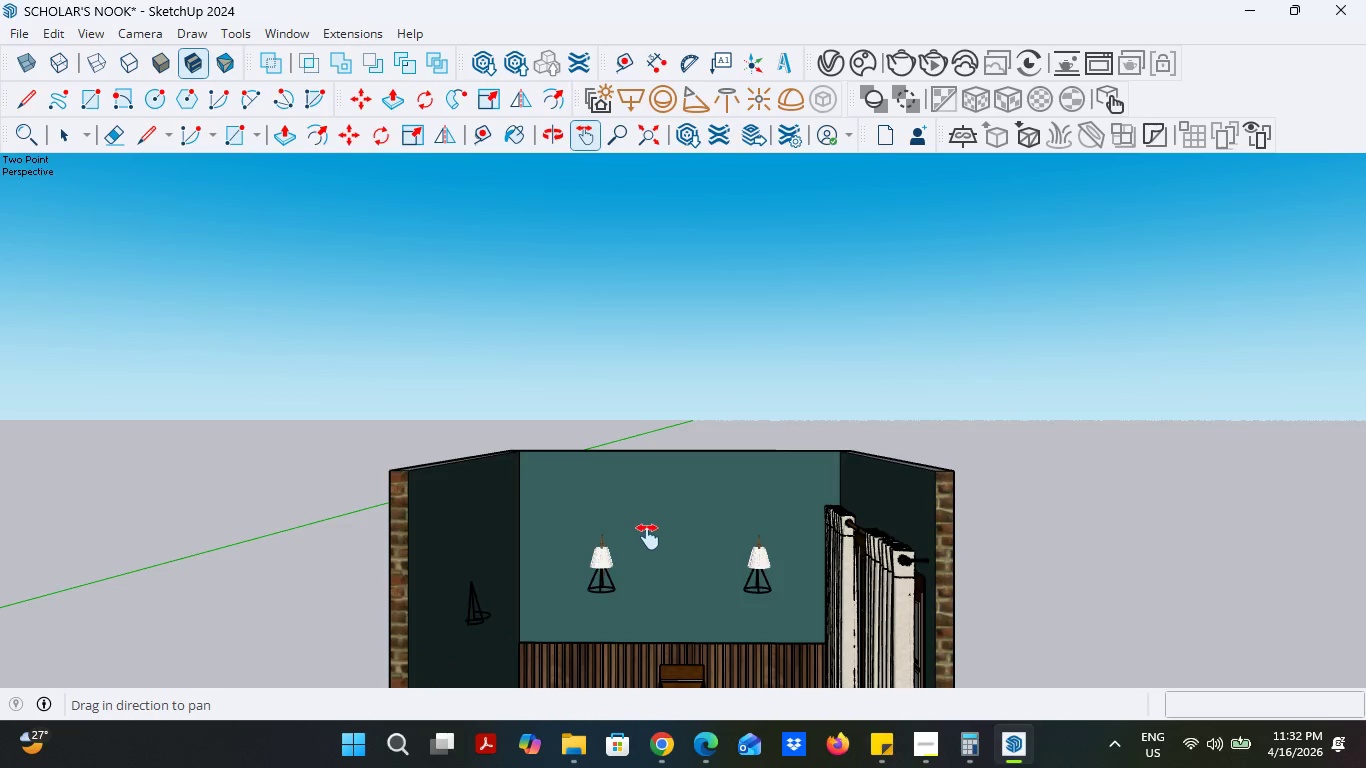 
left_click_drag(start_coordinate=[666, 566], to_coordinate=[662, 488])
 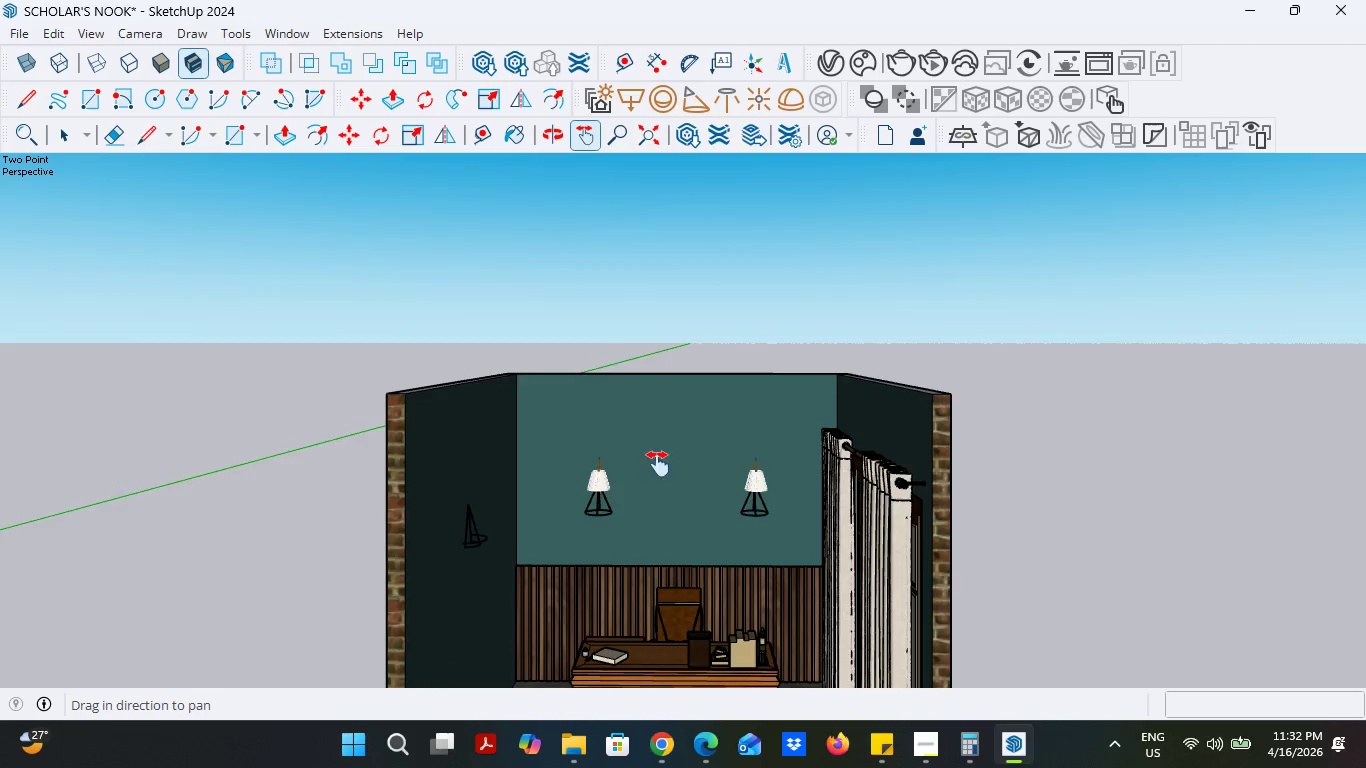 
left_click_drag(start_coordinate=[658, 460], to_coordinate=[655, 210])
 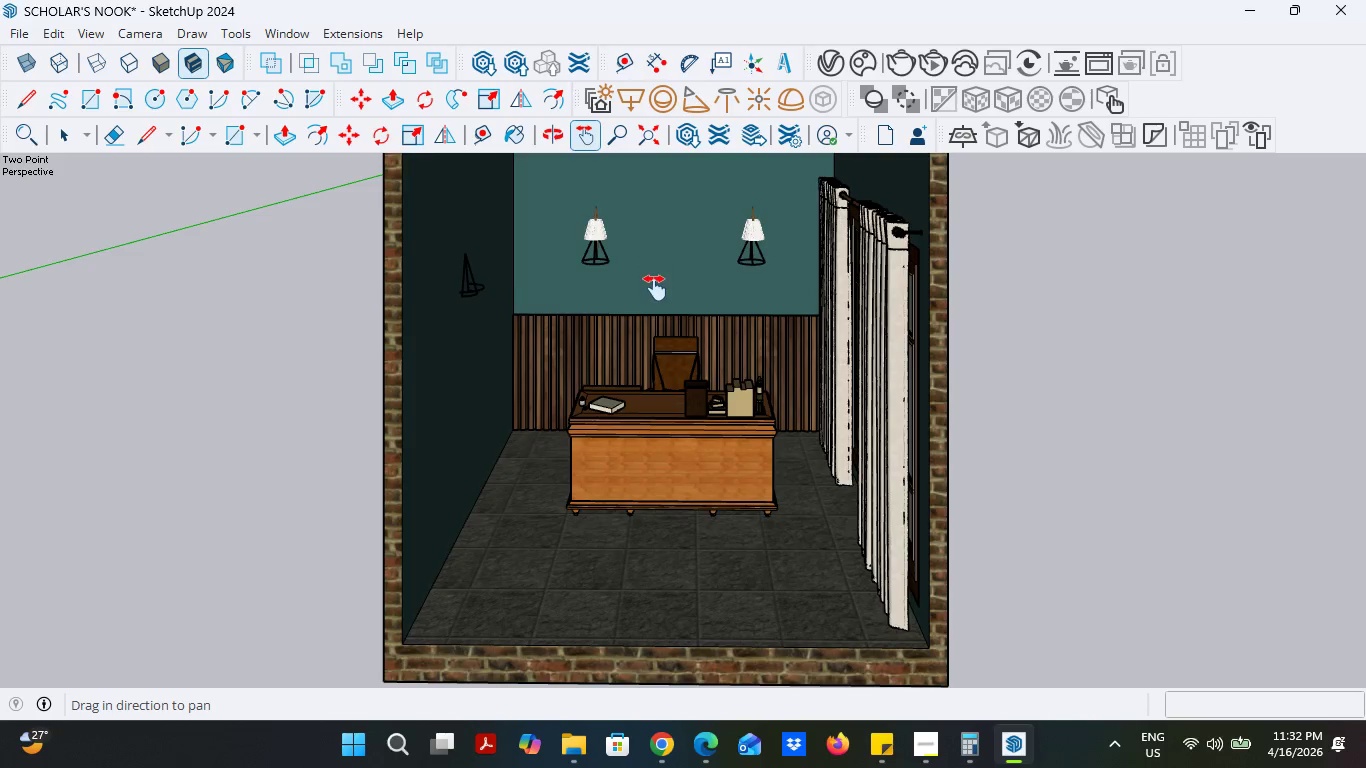 
scroll: coordinate [655, 289], scroll_direction: down, amount: 2.0
 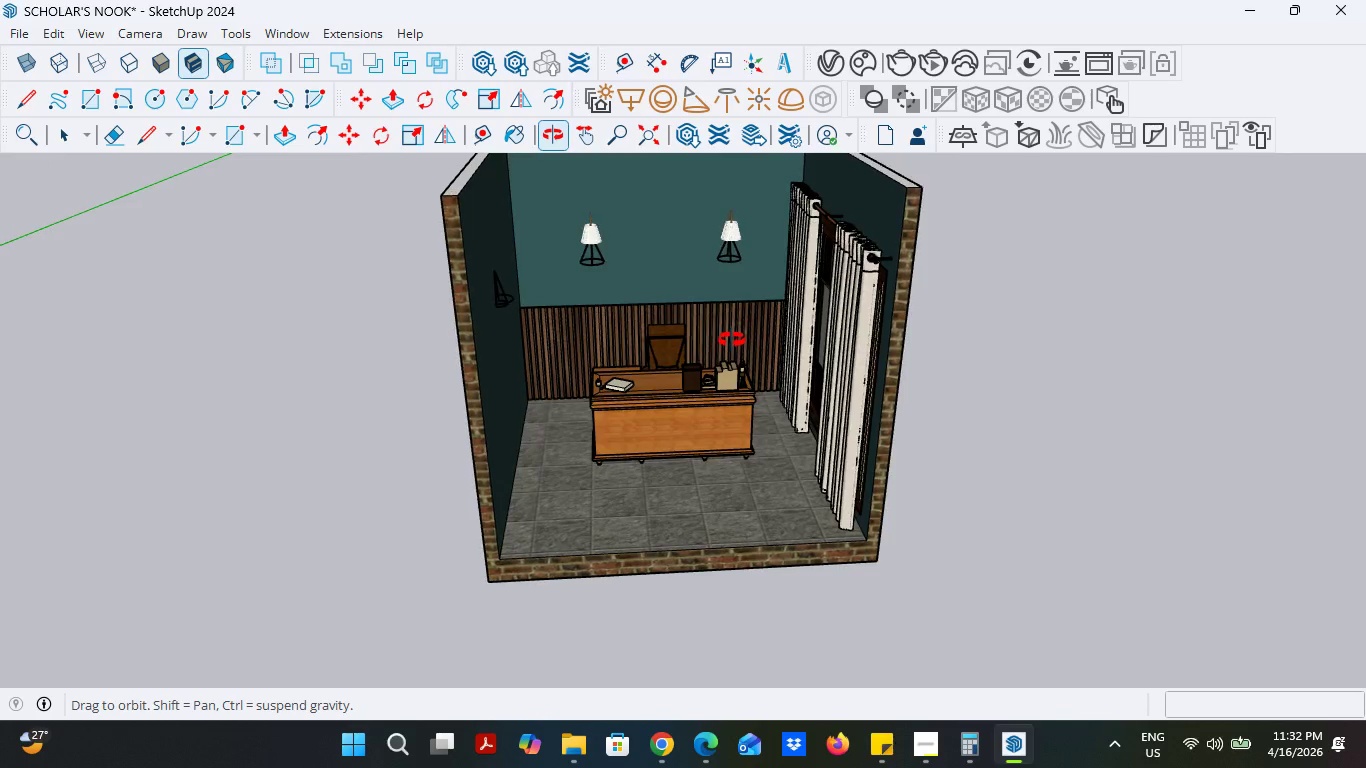 
scroll: coordinate [721, 201], scroll_direction: up, amount: 1.0
 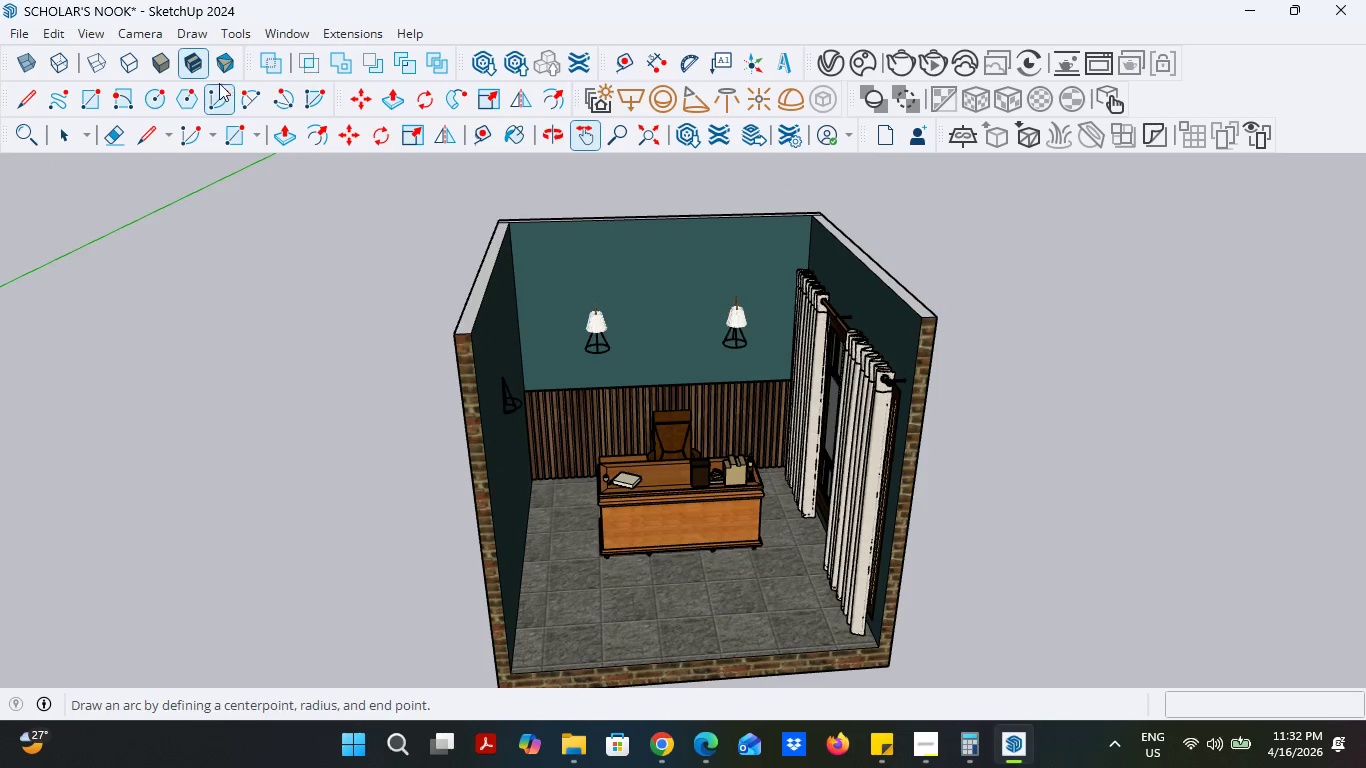 
left_click([144, 37])
 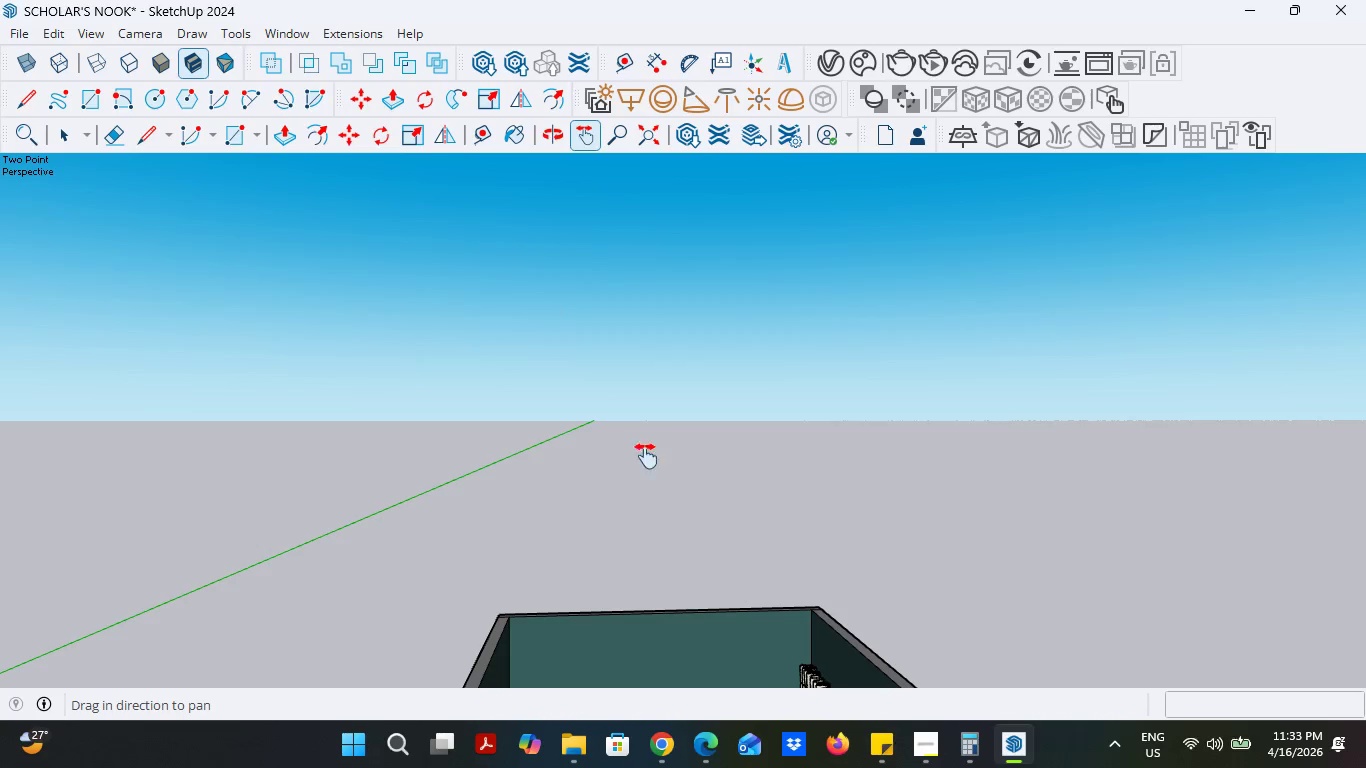 
left_click_drag(start_coordinate=[675, 597], to_coordinate=[659, 241])
 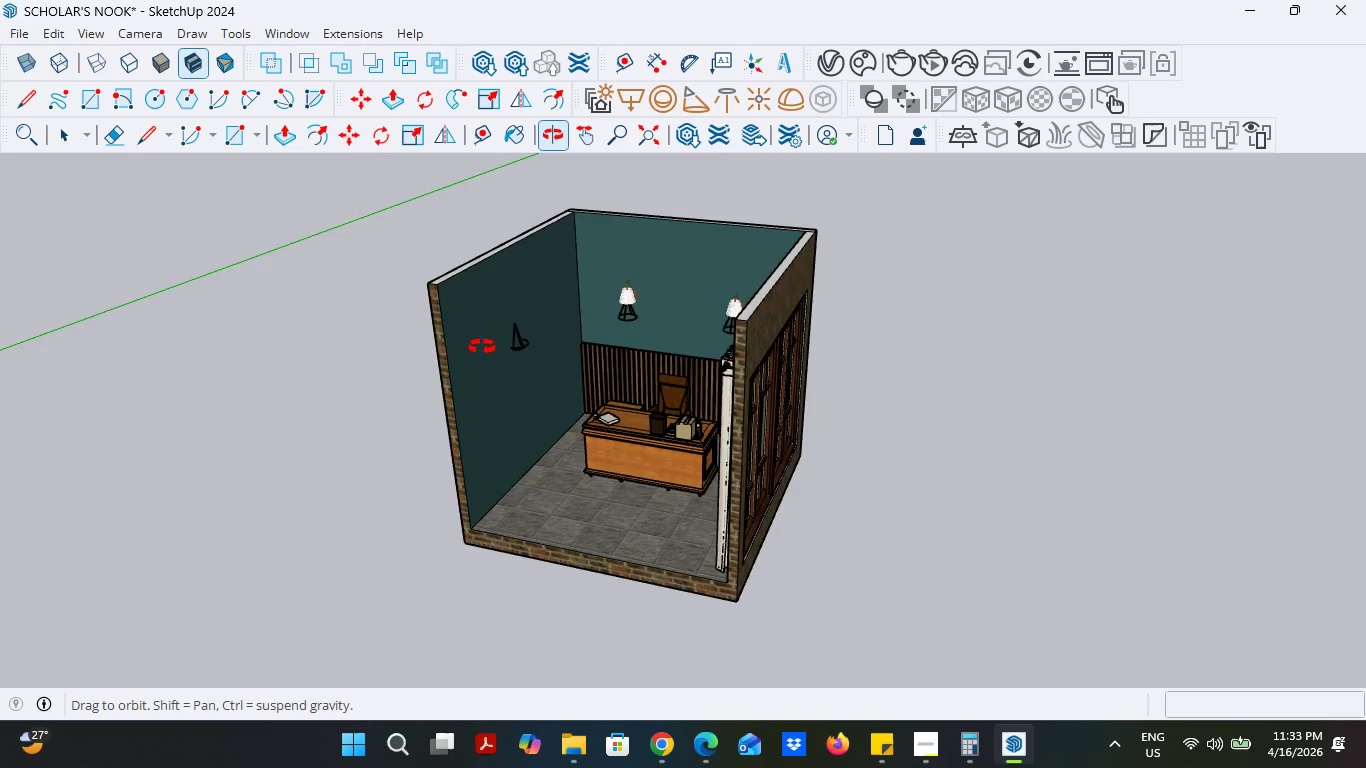 
scroll: coordinate [653, 467], scroll_direction: down, amount: 3.0
 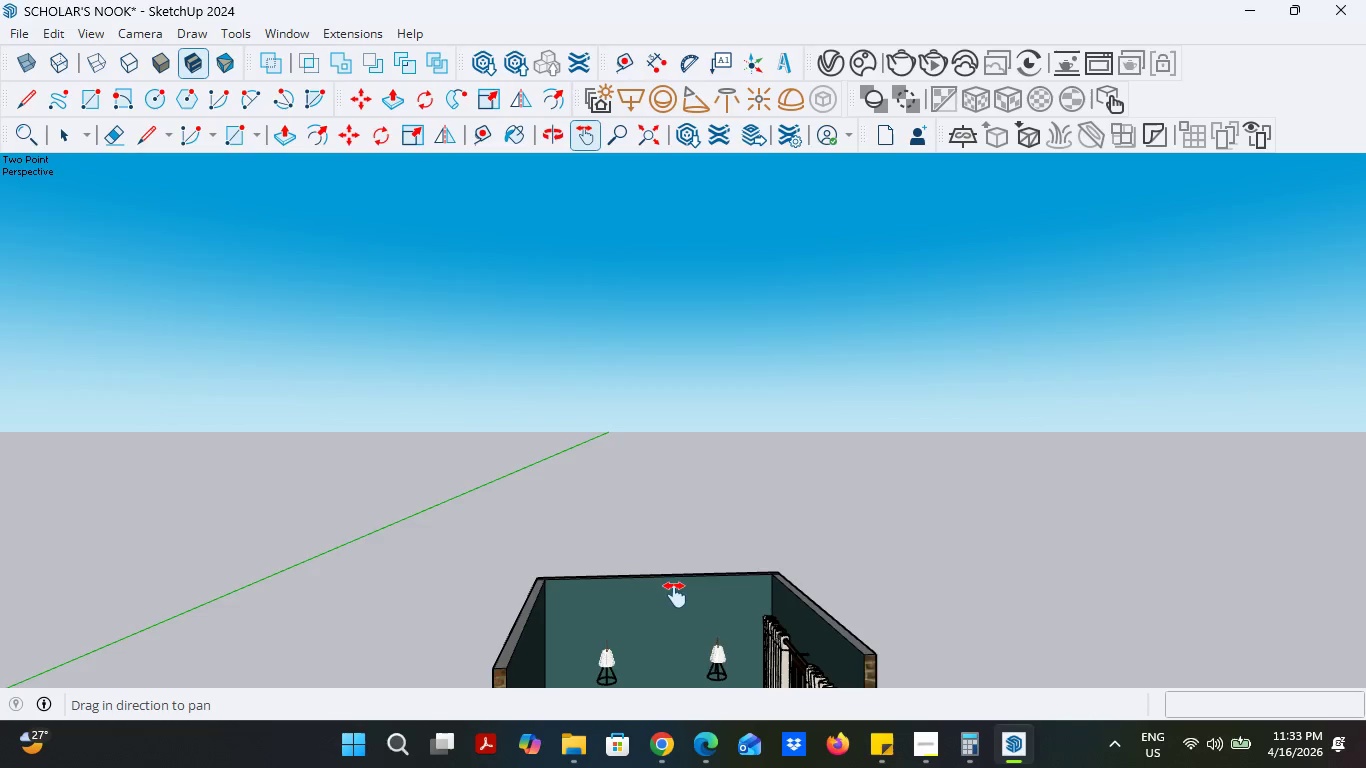 
scroll: coordinate [640, 330], scroll_direction: up, amount: 5.0
 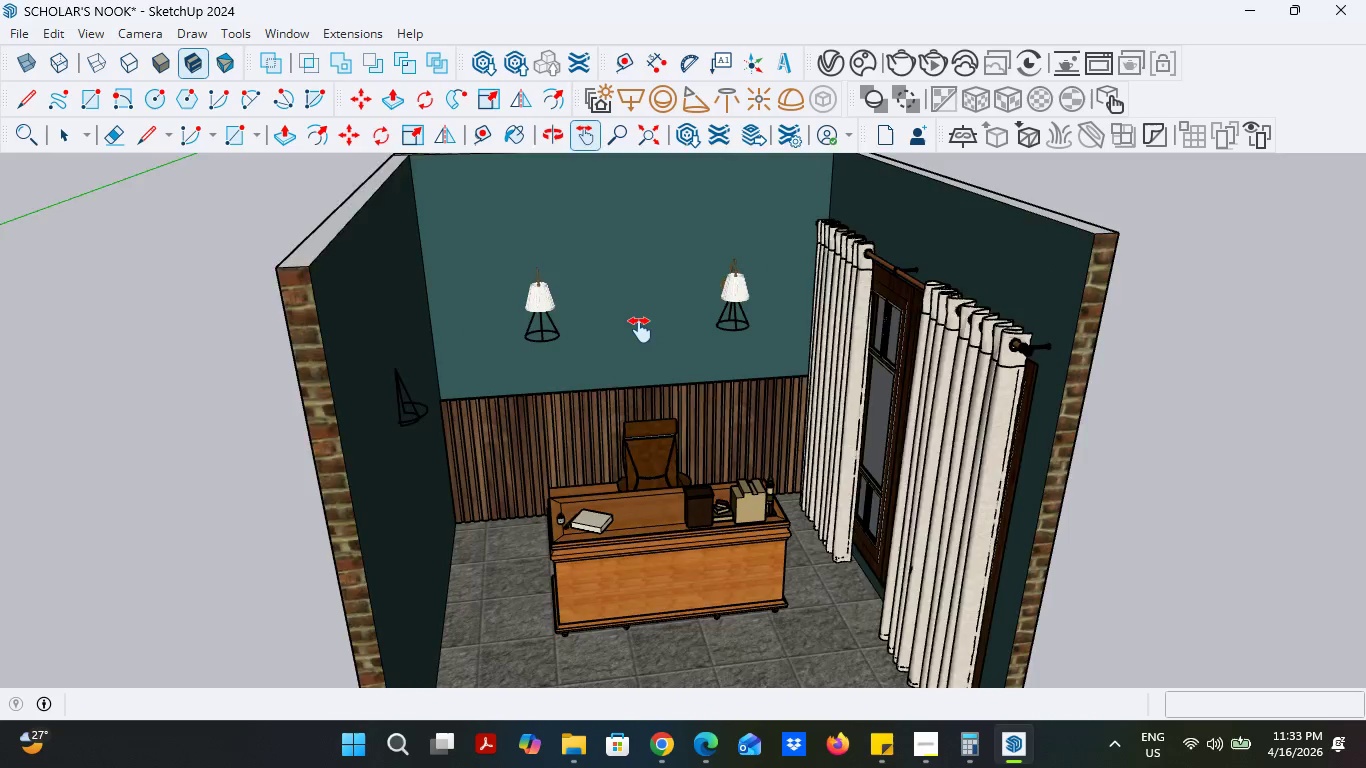 
scroll: coordinate [640, 330], scroll_direction: down, amount: 2.0
 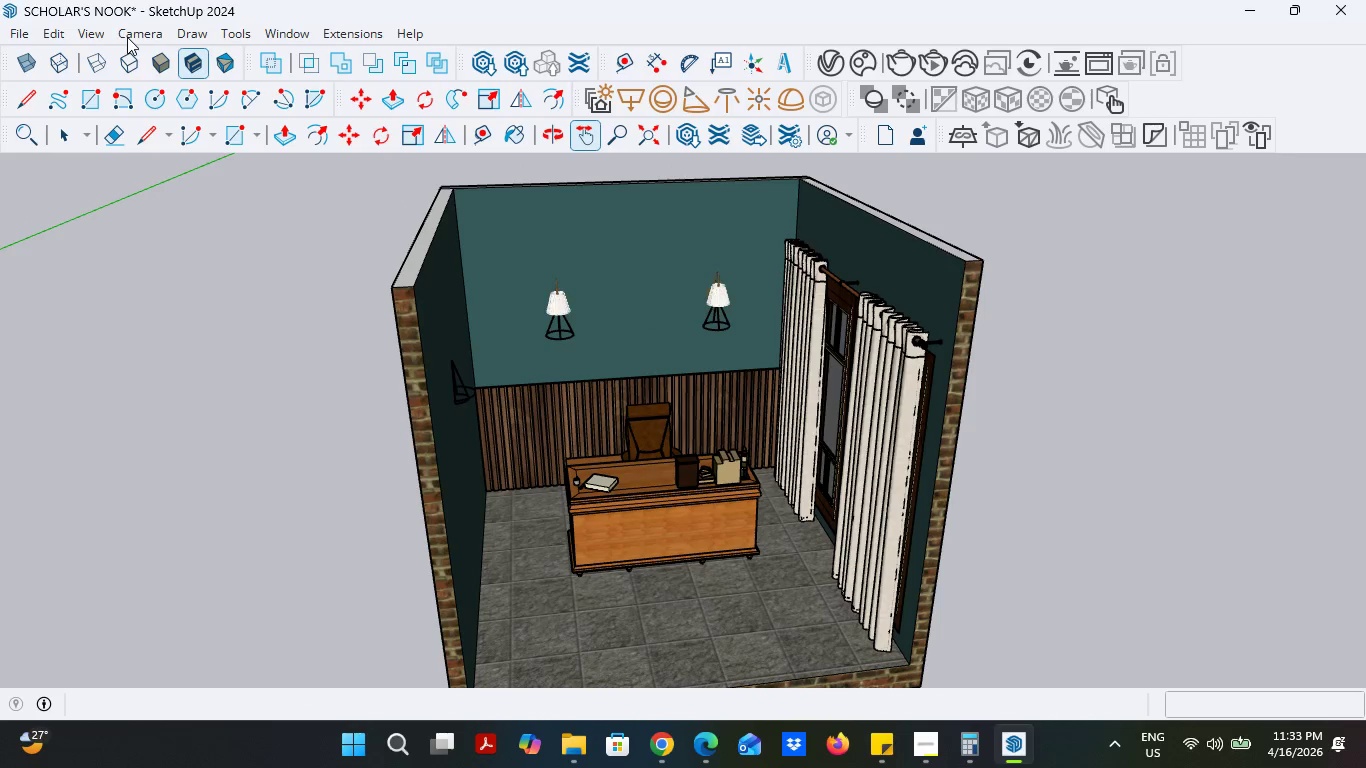 
left_click([127, 36])
 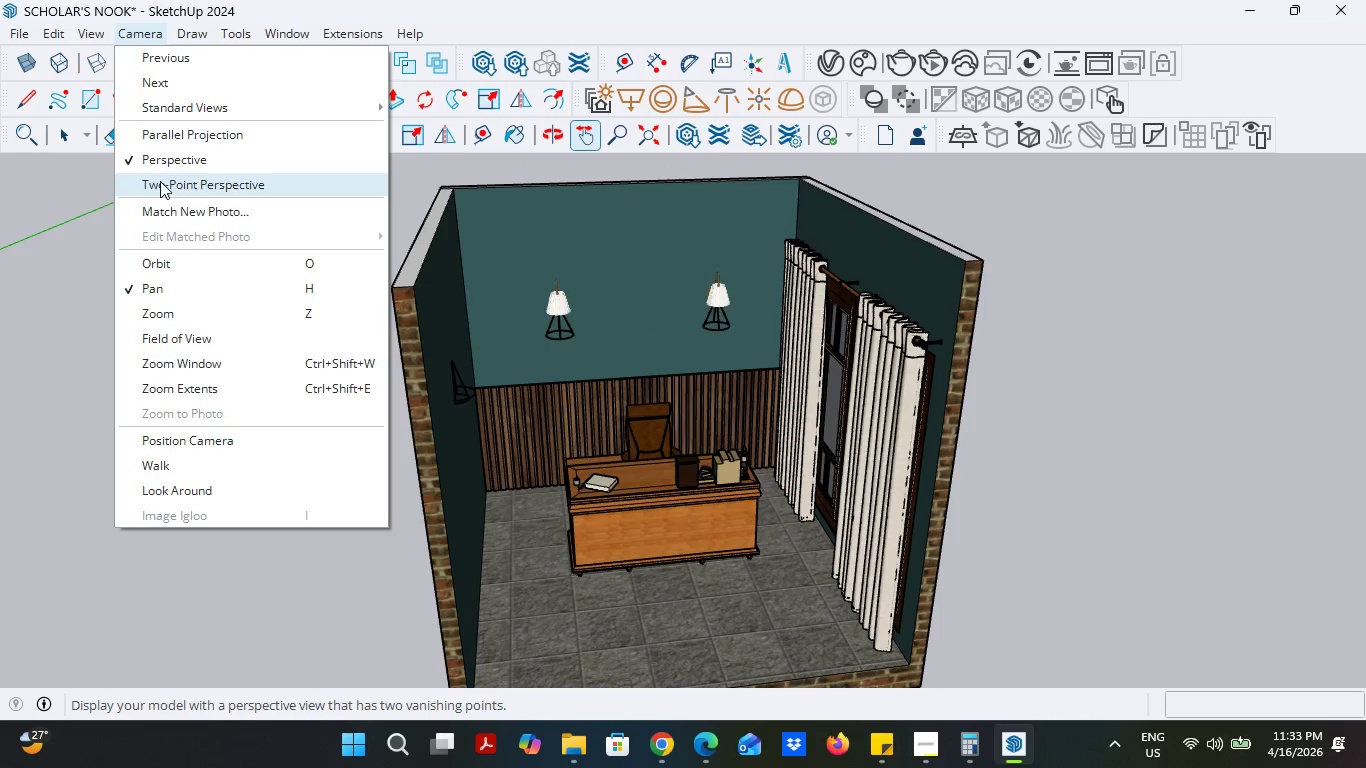 
left_click([160, 181])
 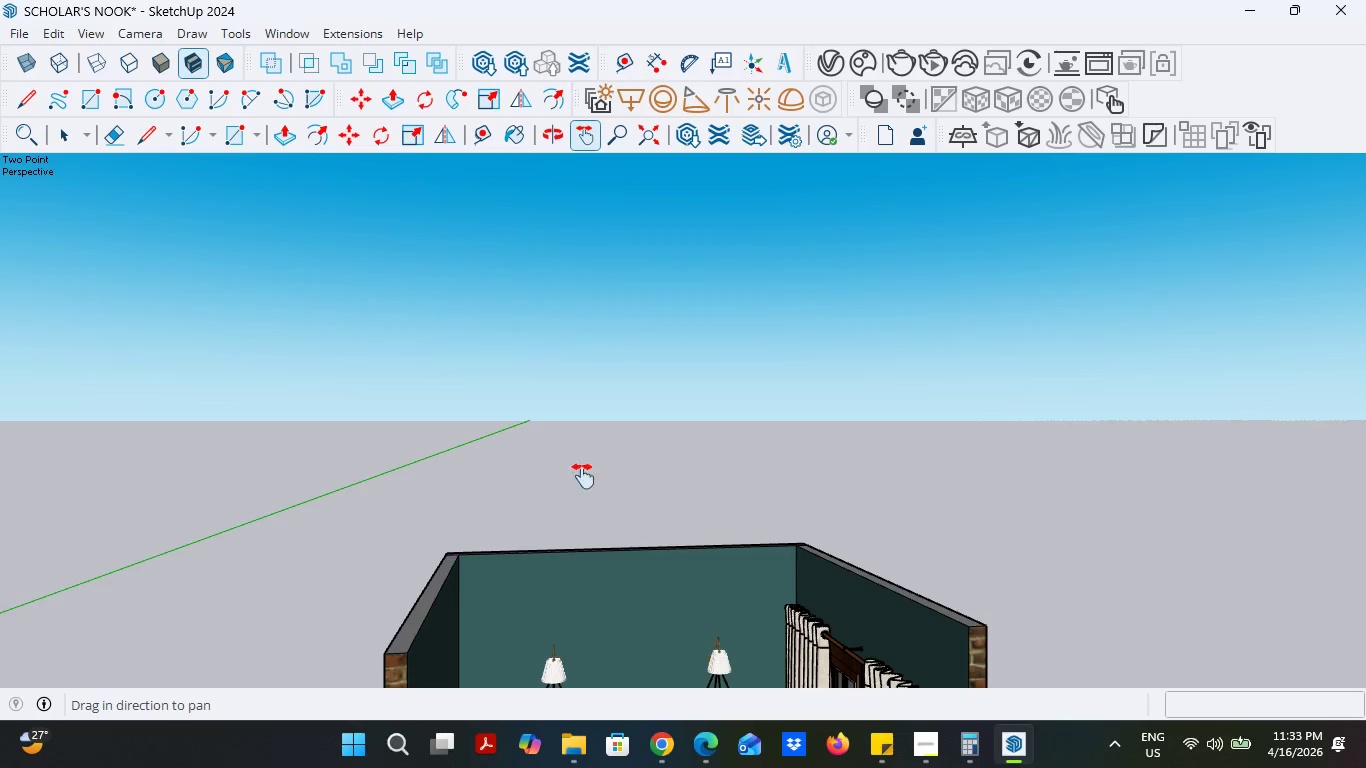 
left_click_drag(start_coordinate=[687, 563], to_coordinate=[710, 108])
 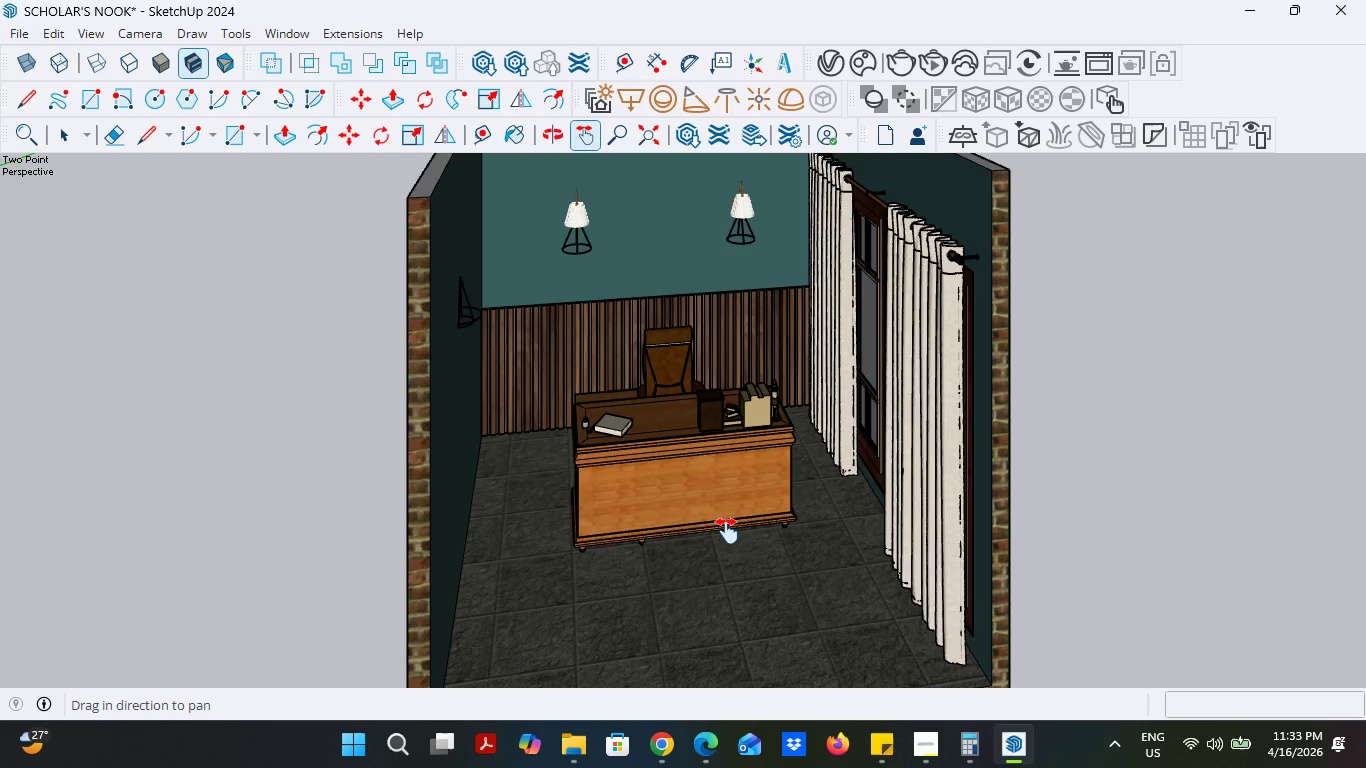 
scroll: coordinate [727, 531], scroll_direction: down, amount: 3.0
 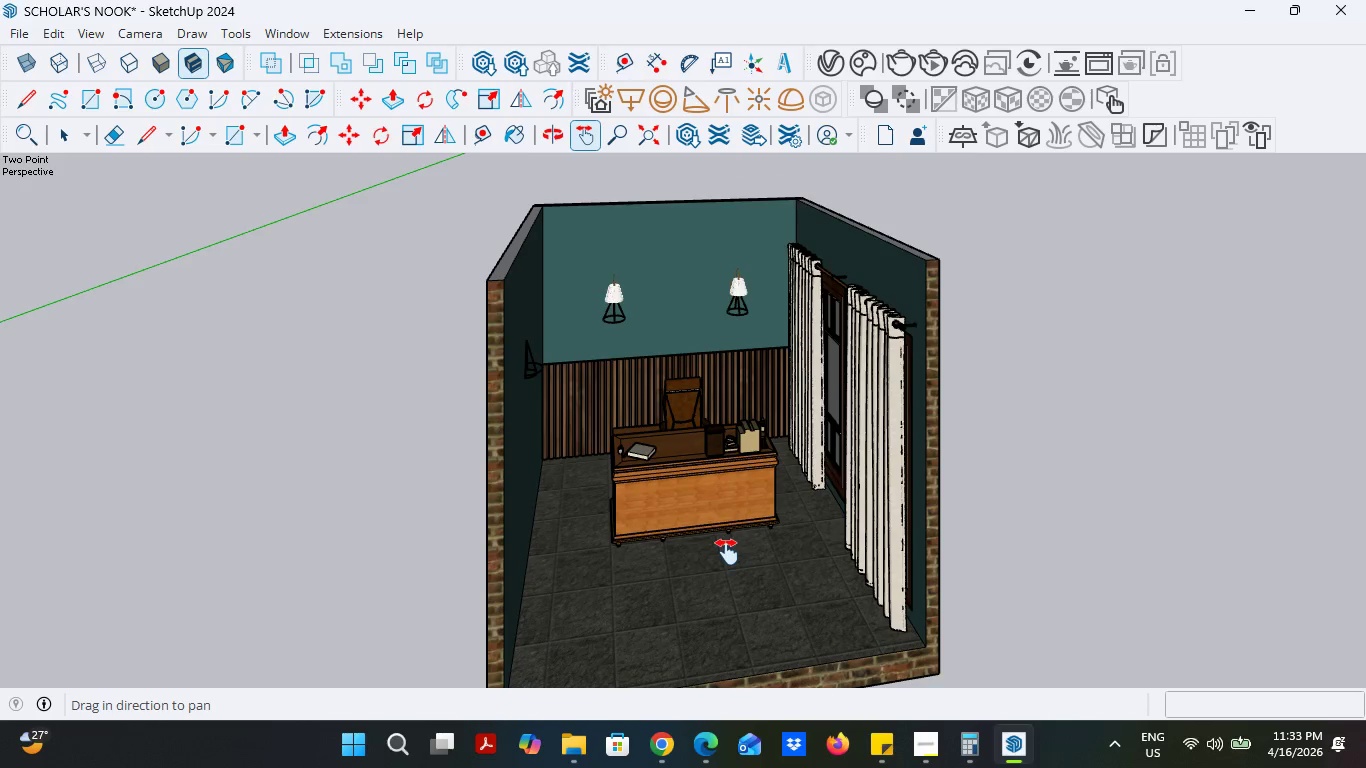 
left_click_drag(start_coordinate=[725, 551], to_coordinate=[704, 517])
 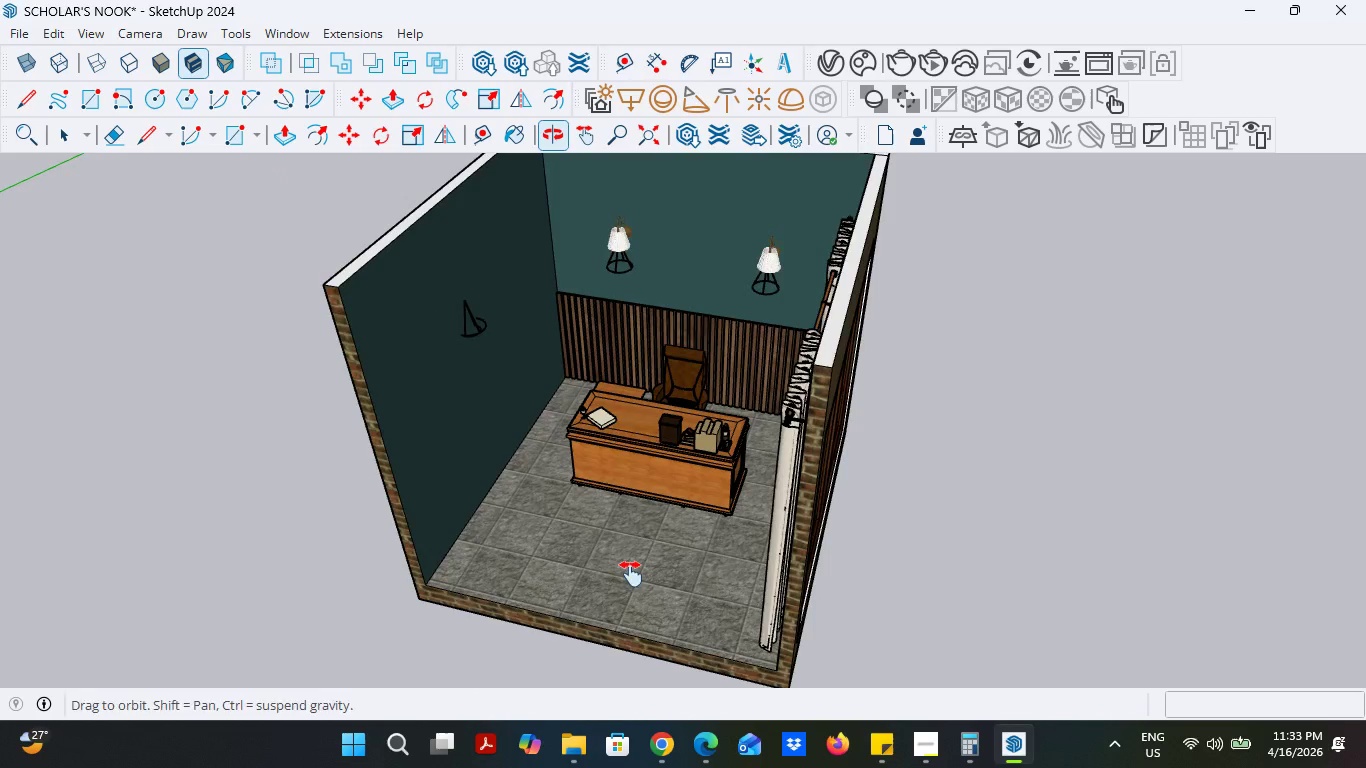 
scroll: coordinate [755, 545], scroll_direction: down, amount: 1.0
 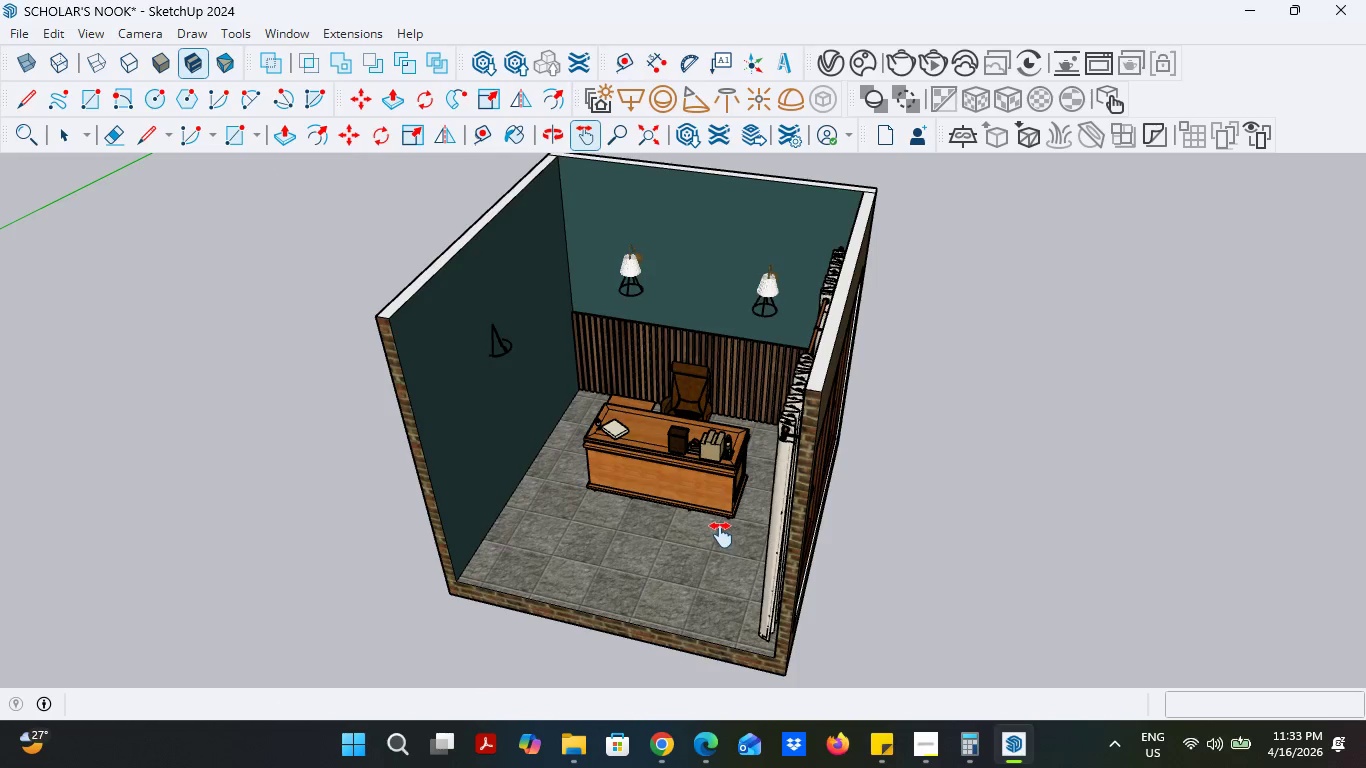 
scroll: coordinate [720, 535], scroll_direction: up, amount: 1.0
 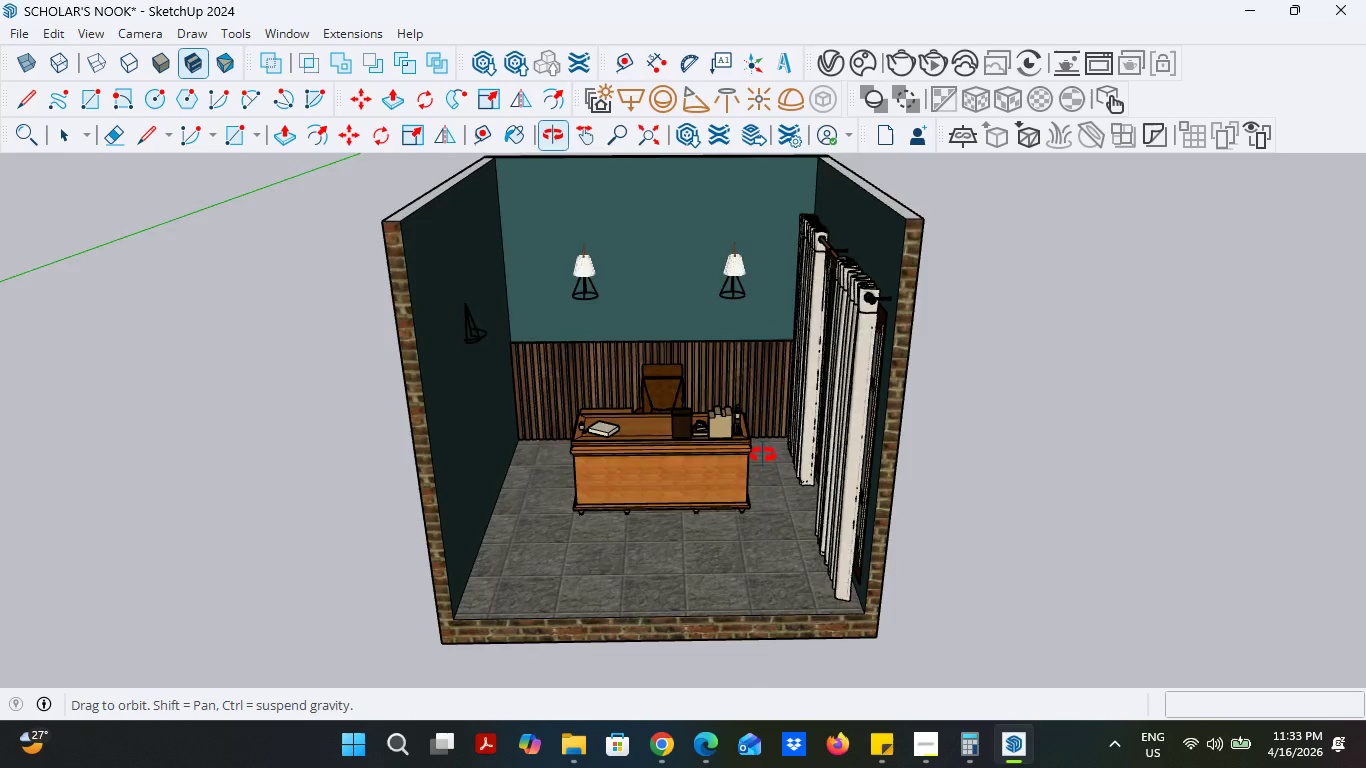 
left_click_drag(start_coordinate=[765, 355], to_coordinate=[819, 390])
 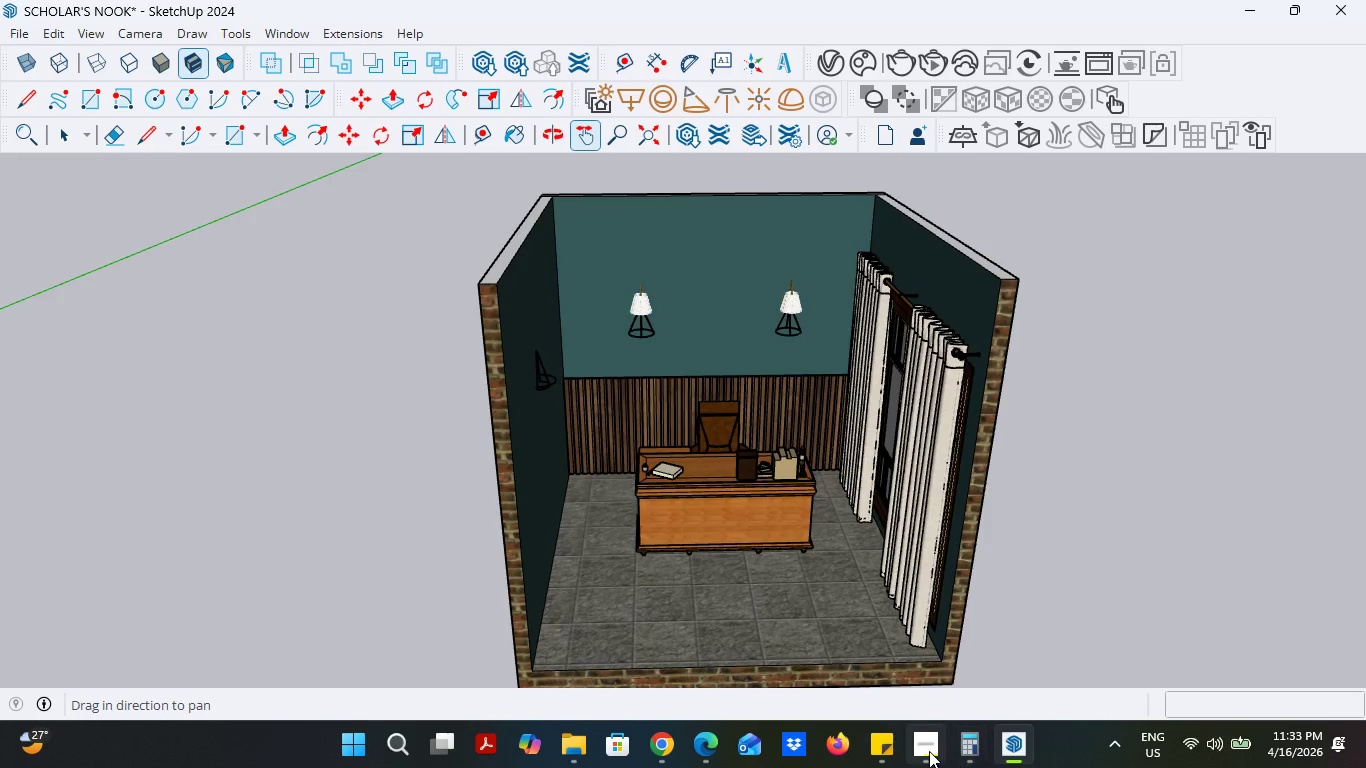 
left_click([929, 751])